 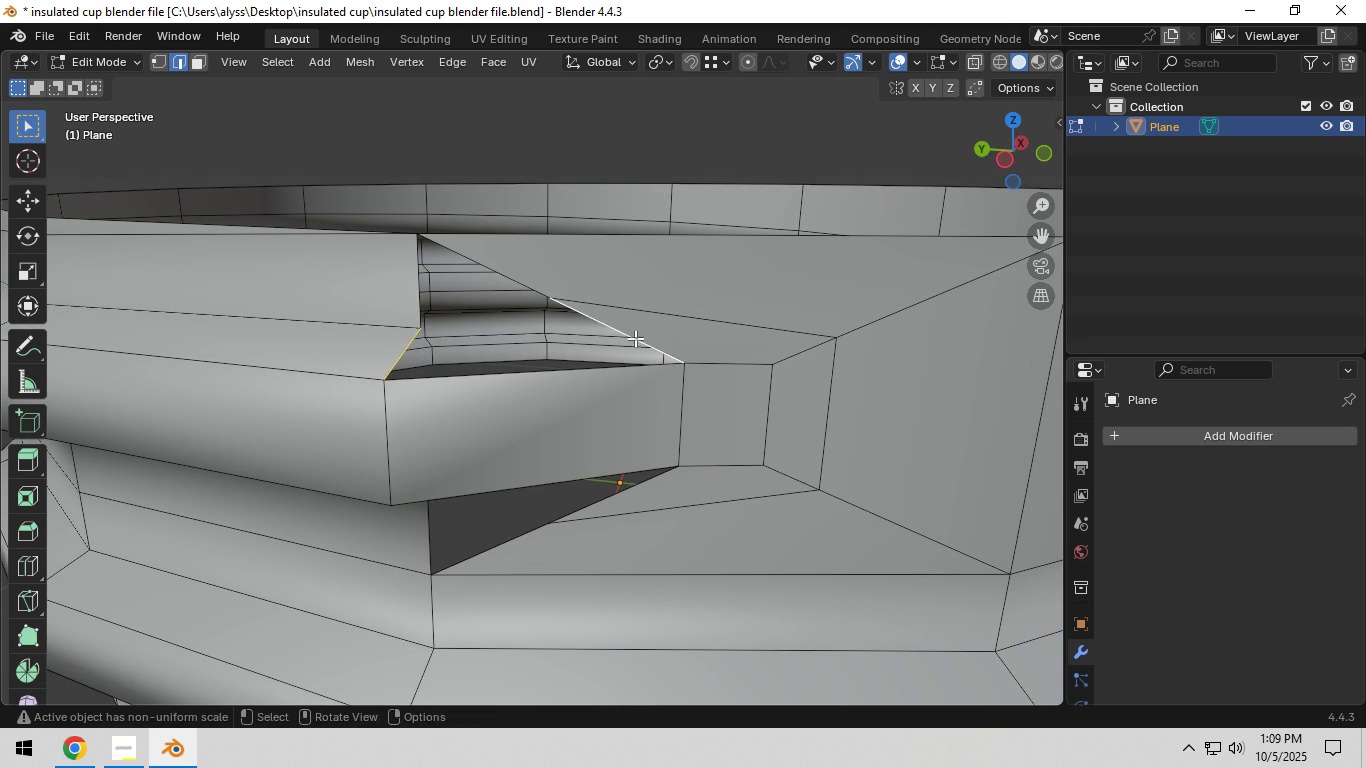 
key(F)
 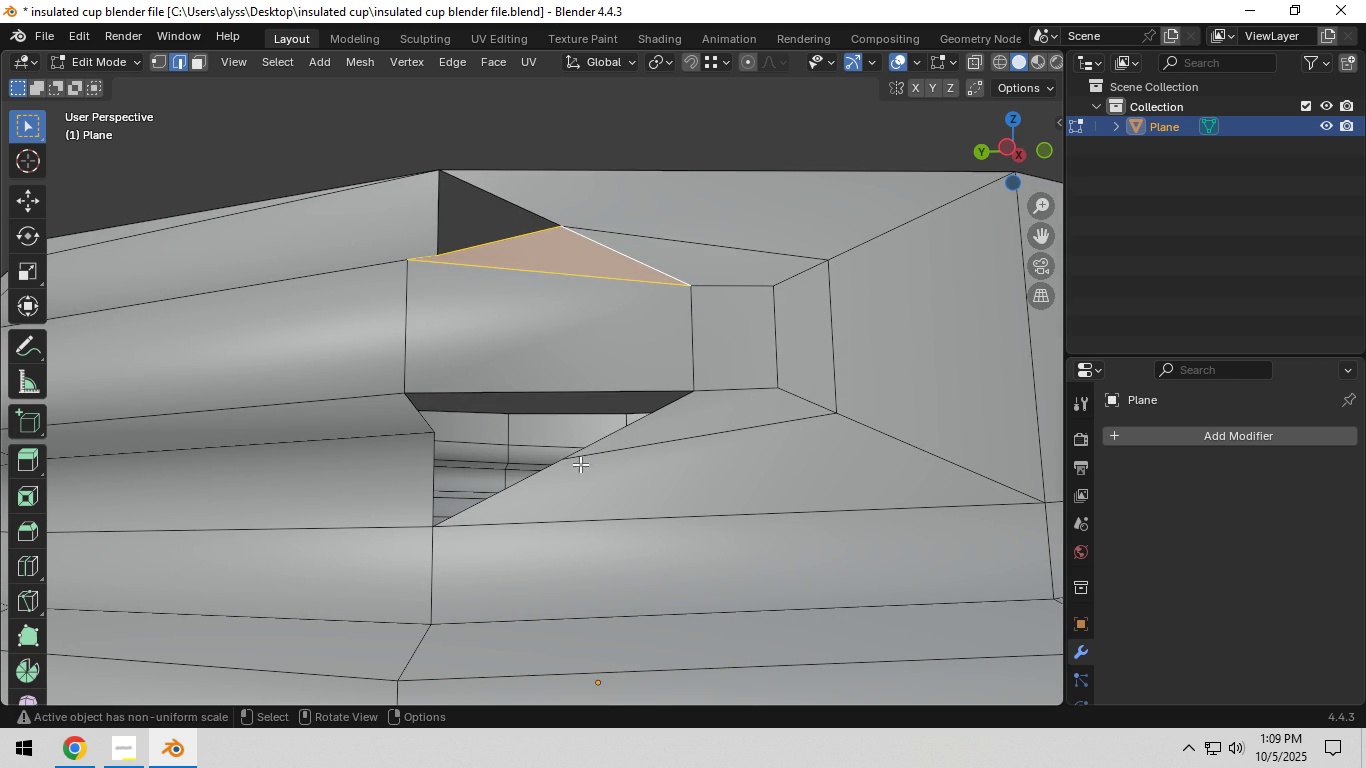 
left_click([608, 436])
 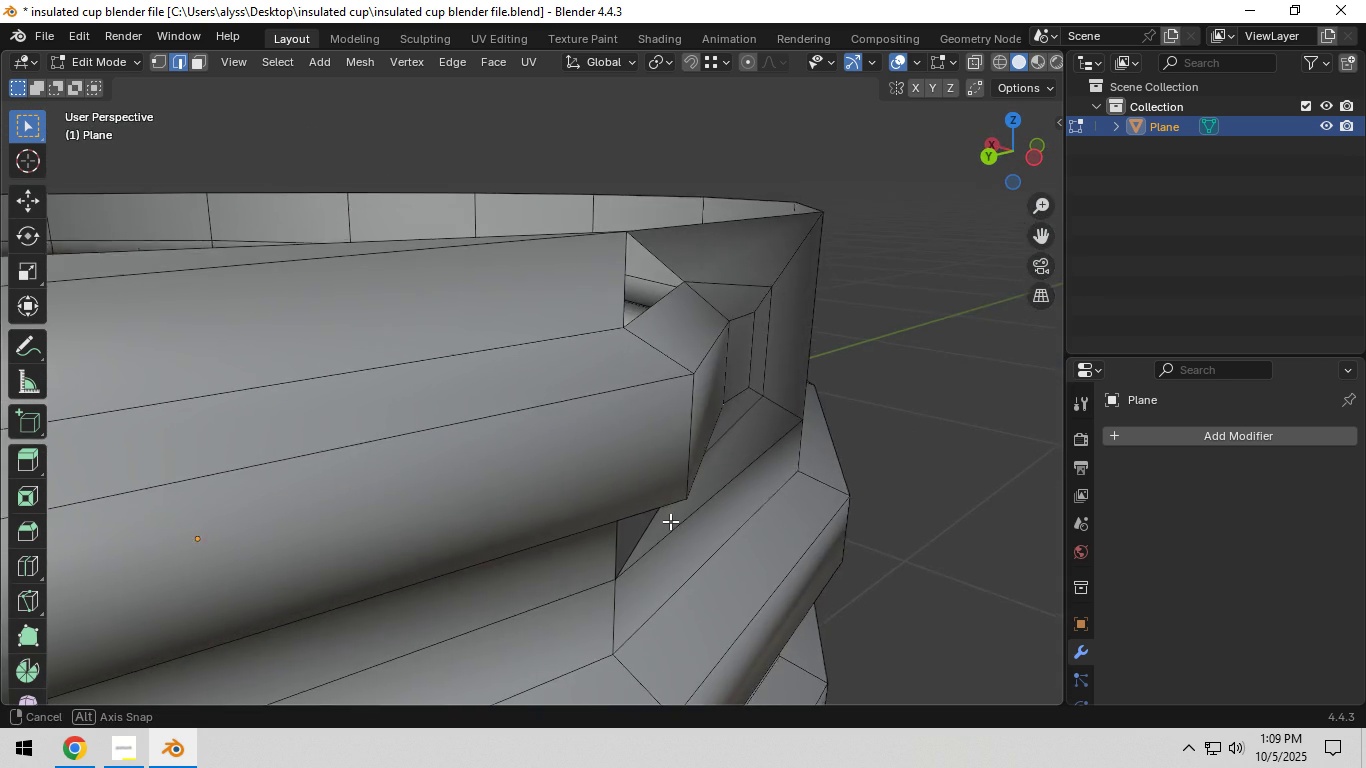 
wait(13.09)
 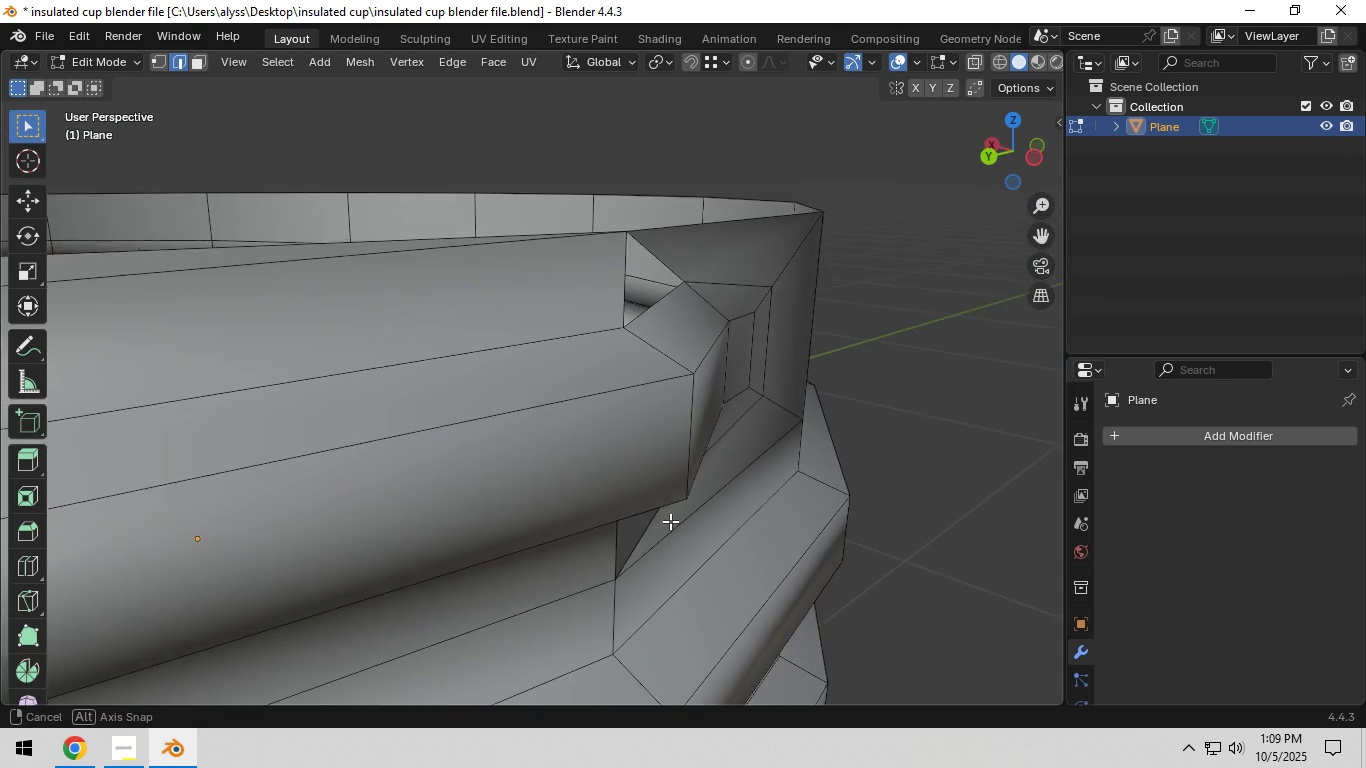 
scroll: coordinate [595, 506], scroll_direction: down, amount: 1.0